 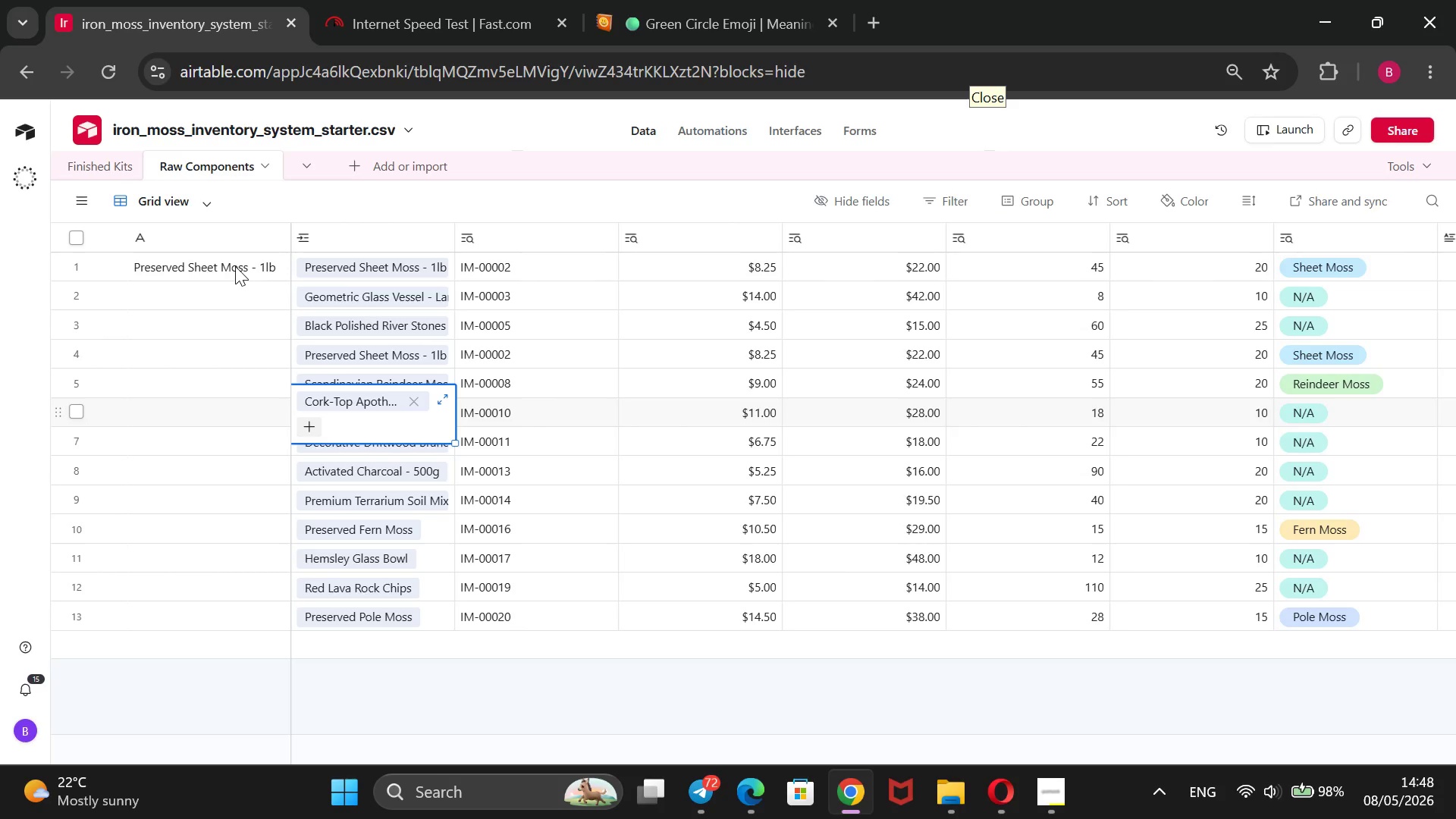 
triple_click([235, 266])
 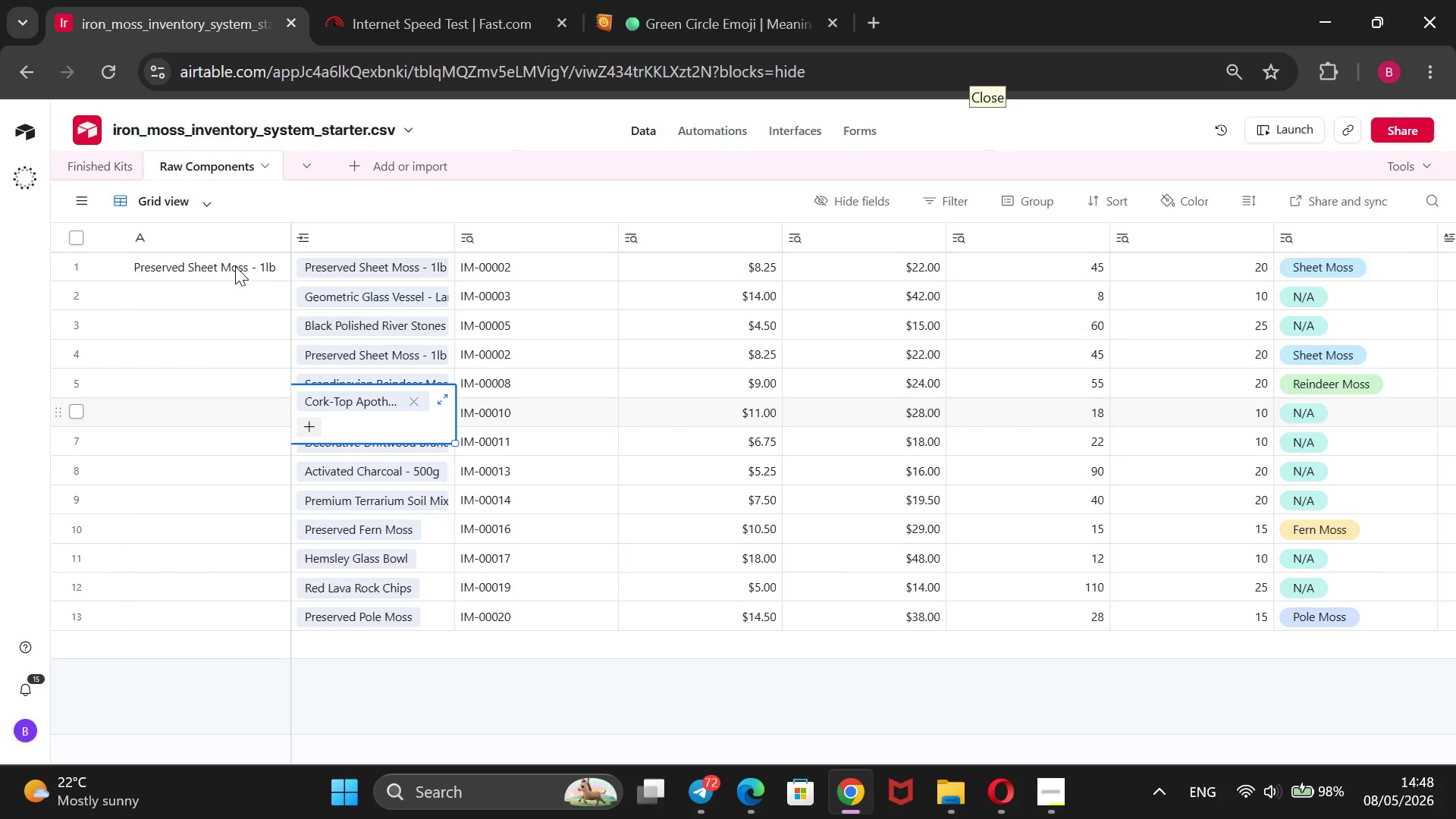 
double_click([235, 266])
 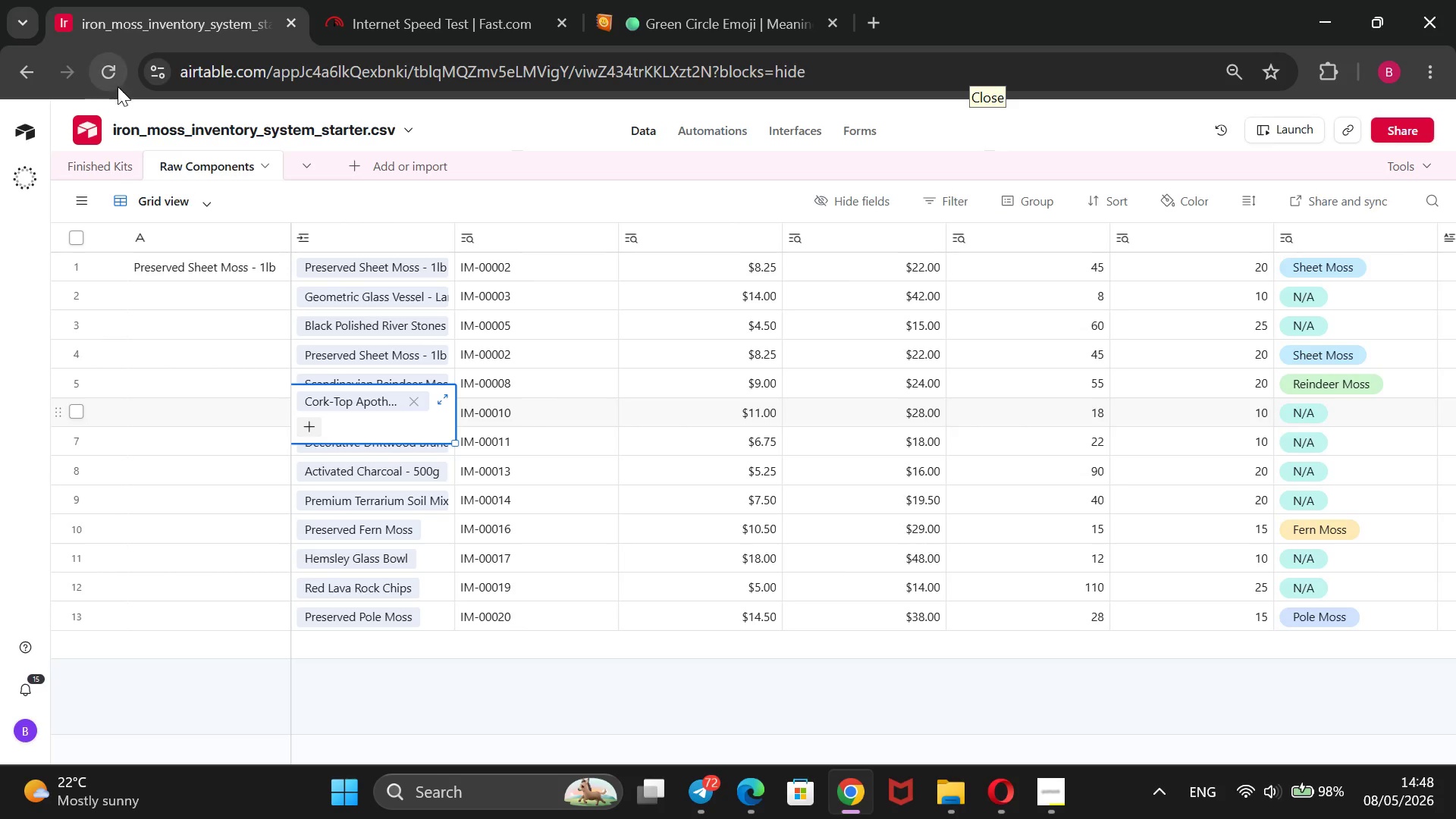 
left_click([115, 81])
 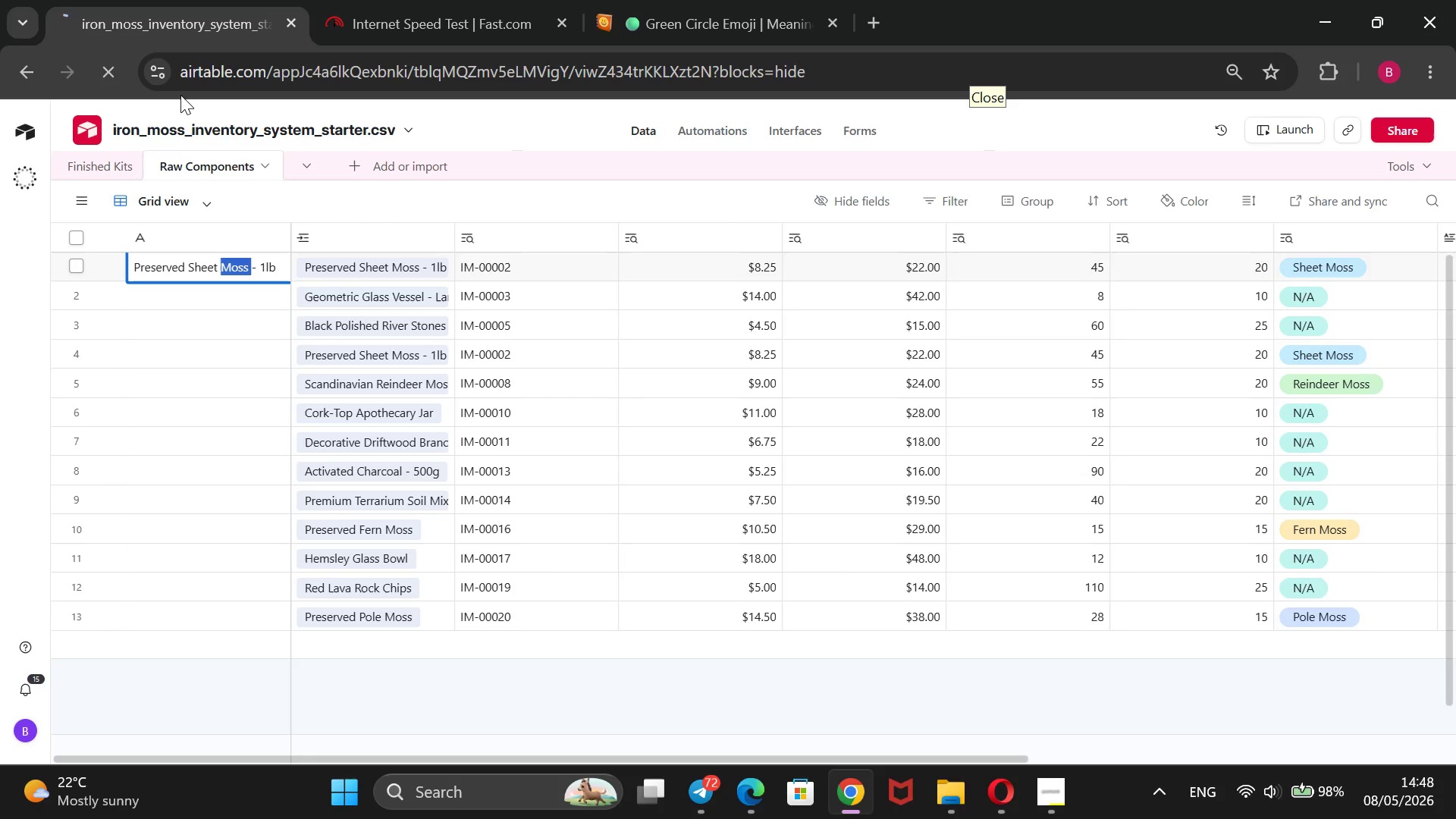 
wait(14.36)
 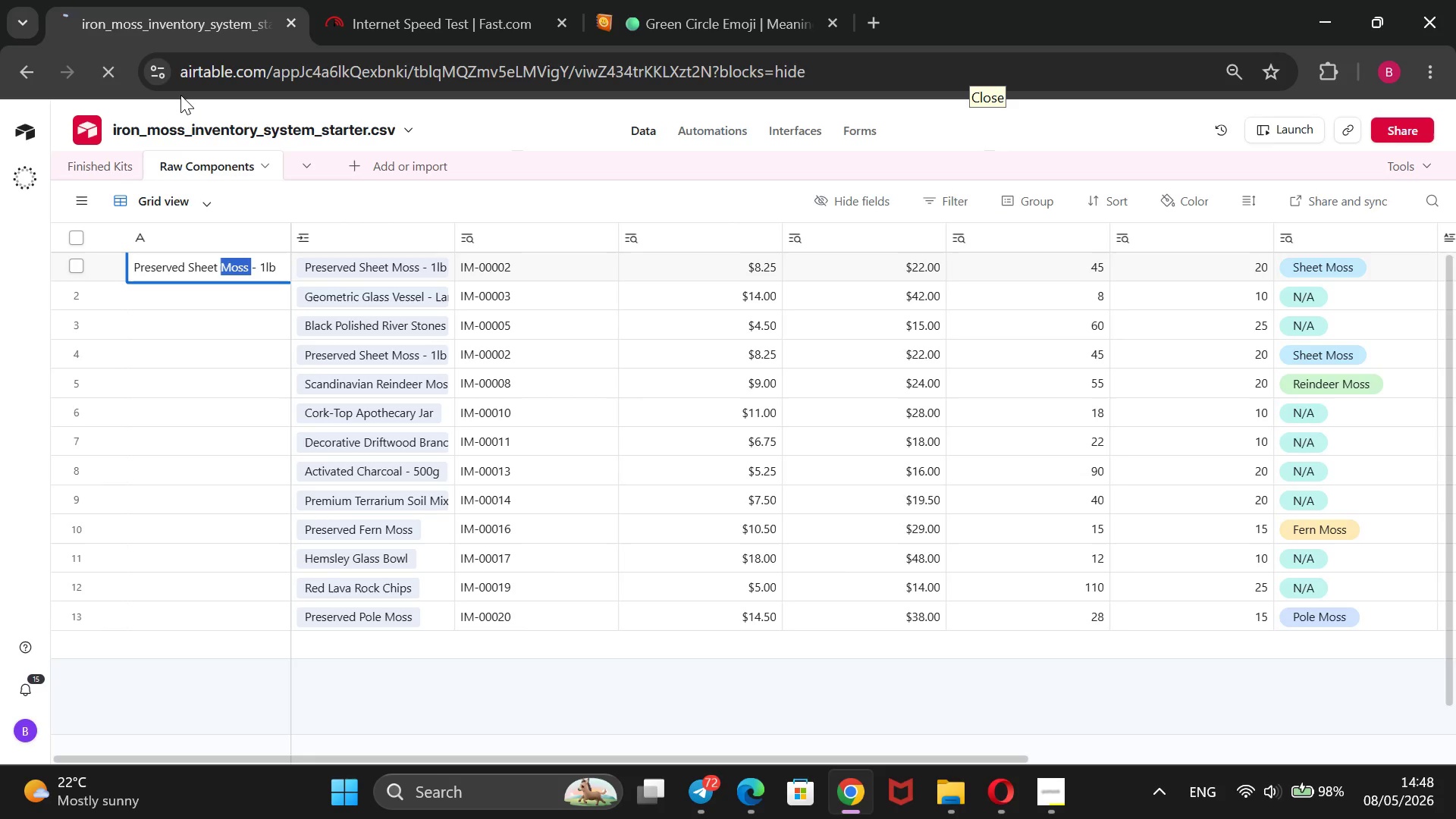 
left_click([1054, 802])